 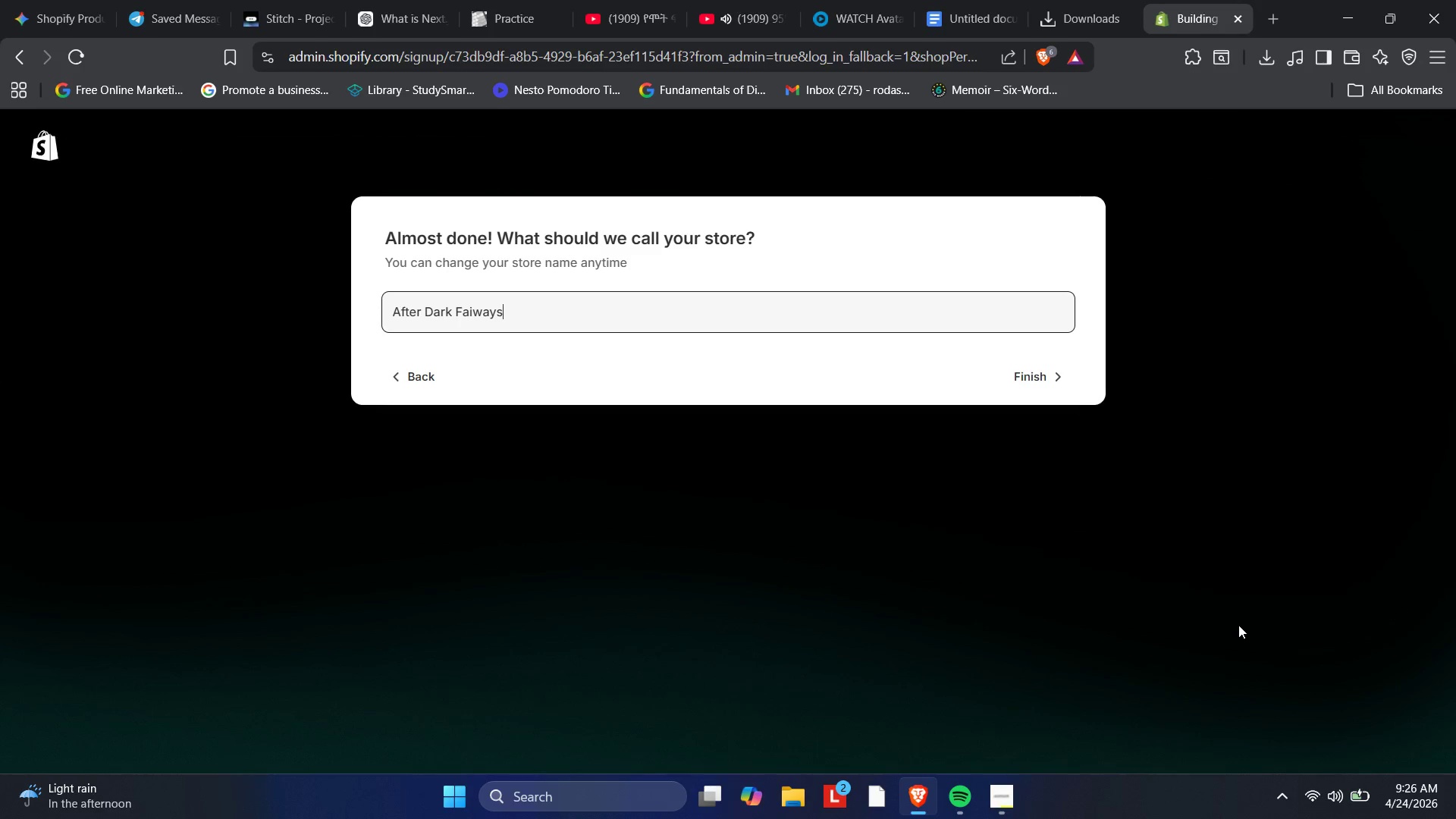 
key(ArrowLeft)
 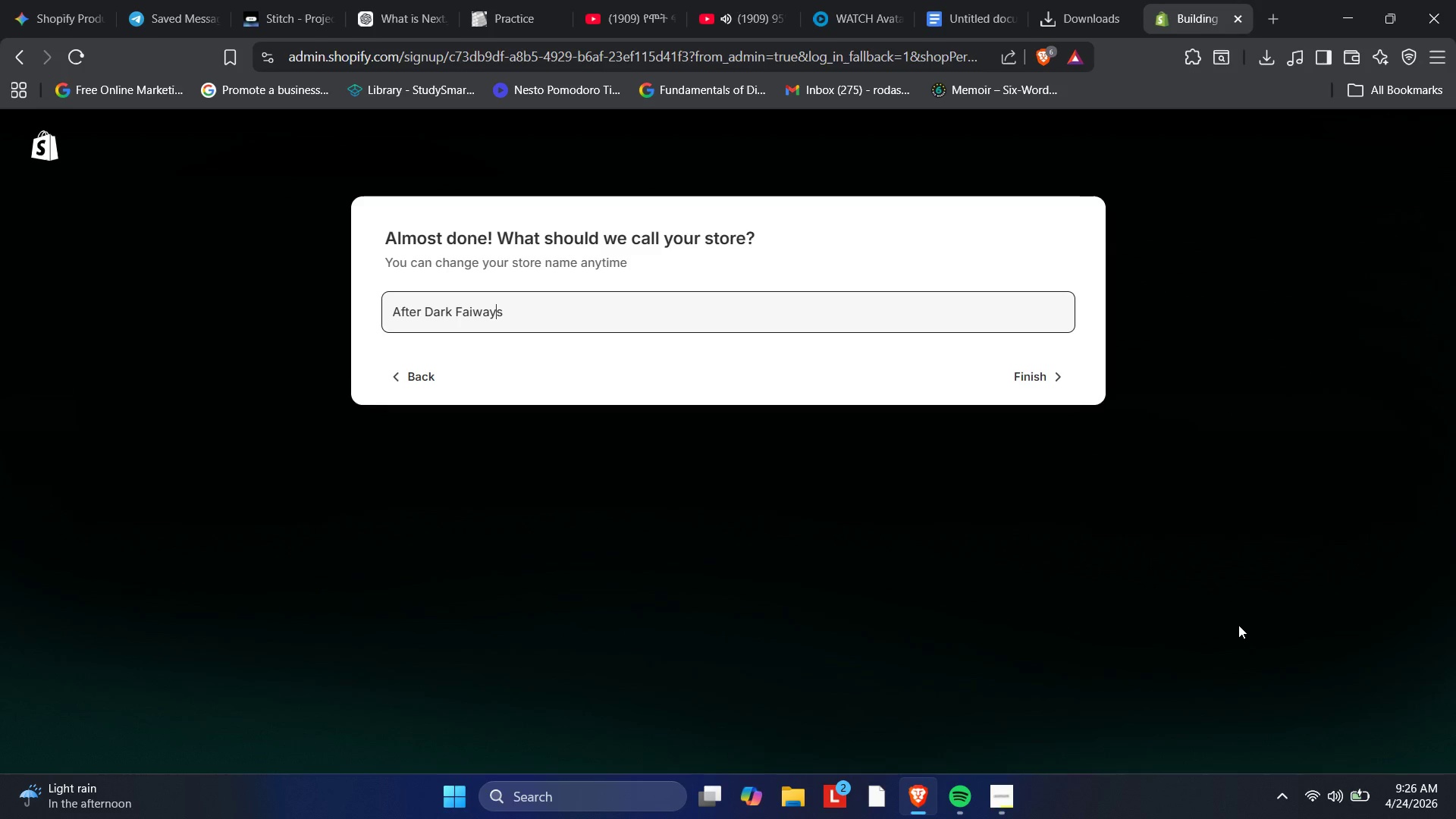 
key(ArrowLeft)
 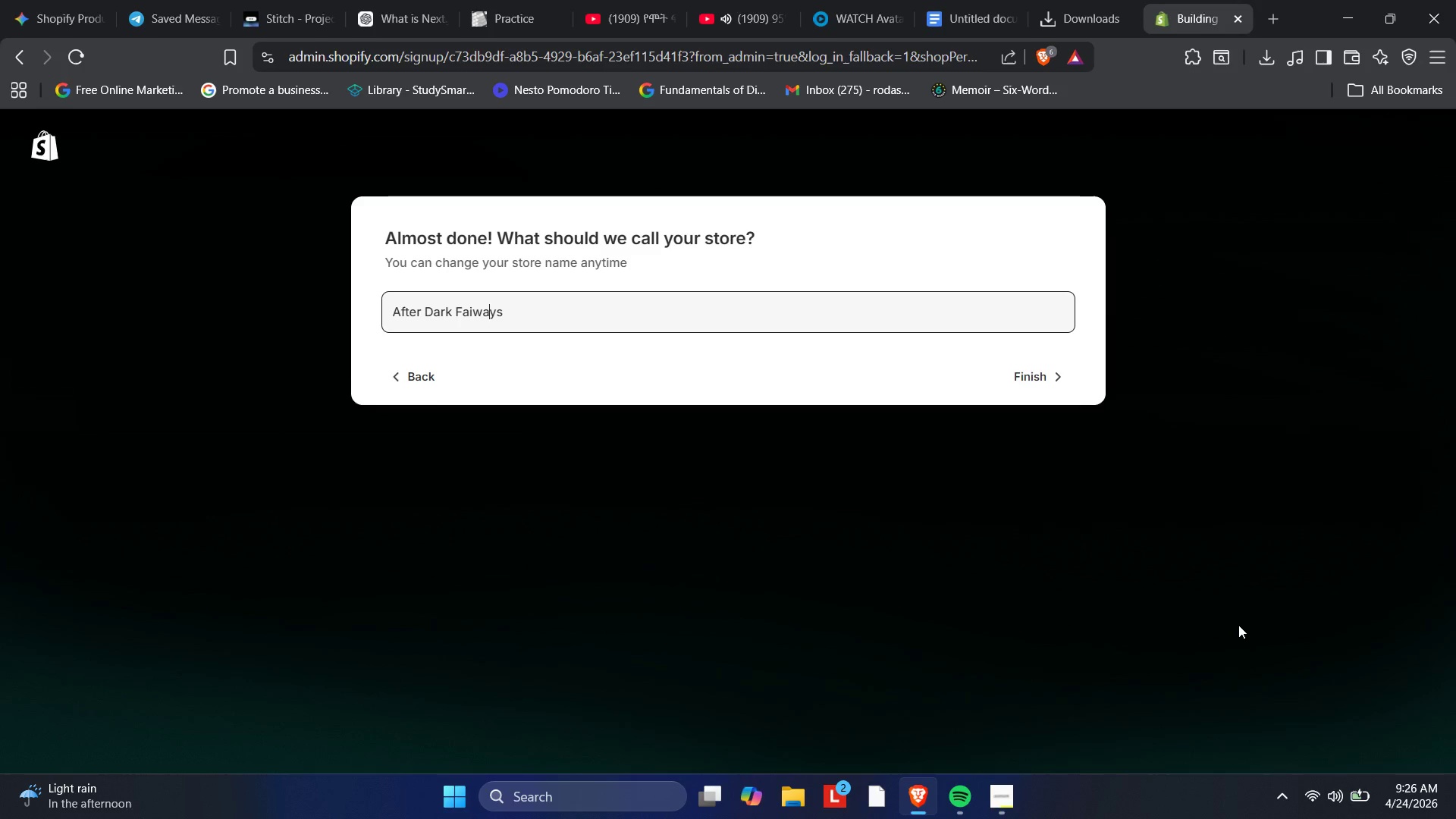 
key(ArrowLeft)
 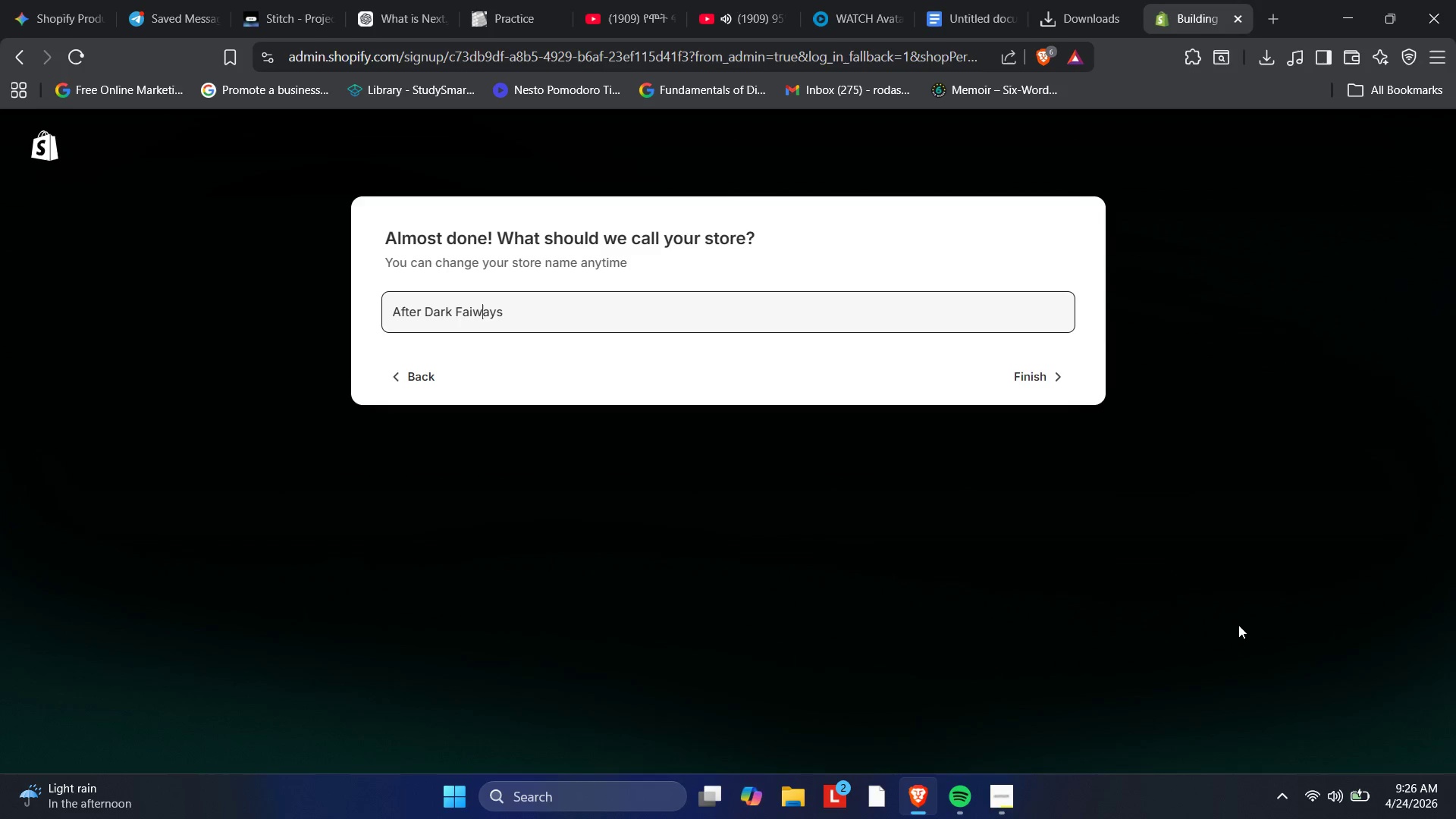 
key(ArrowLeft)
 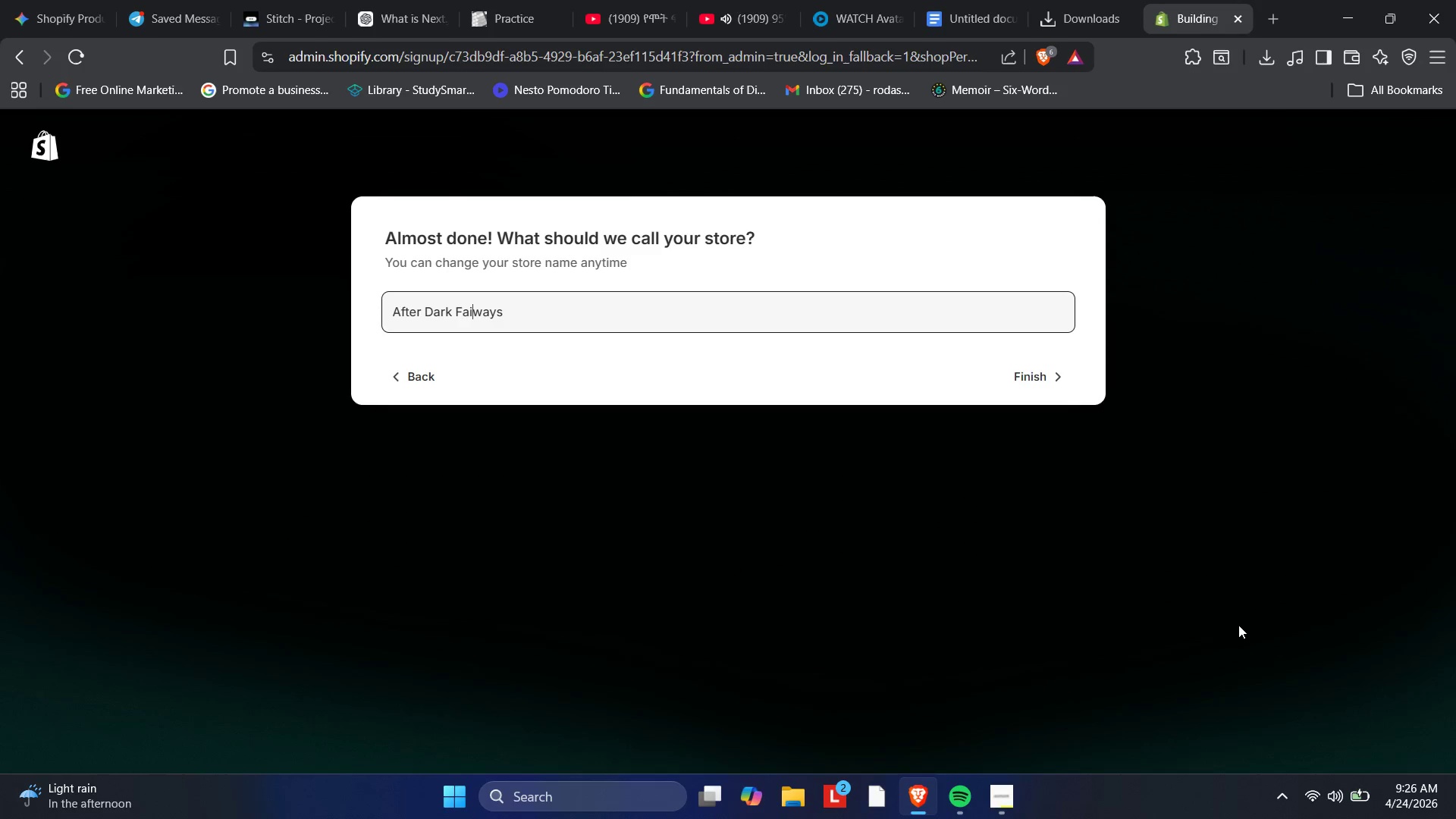 
key(R)
 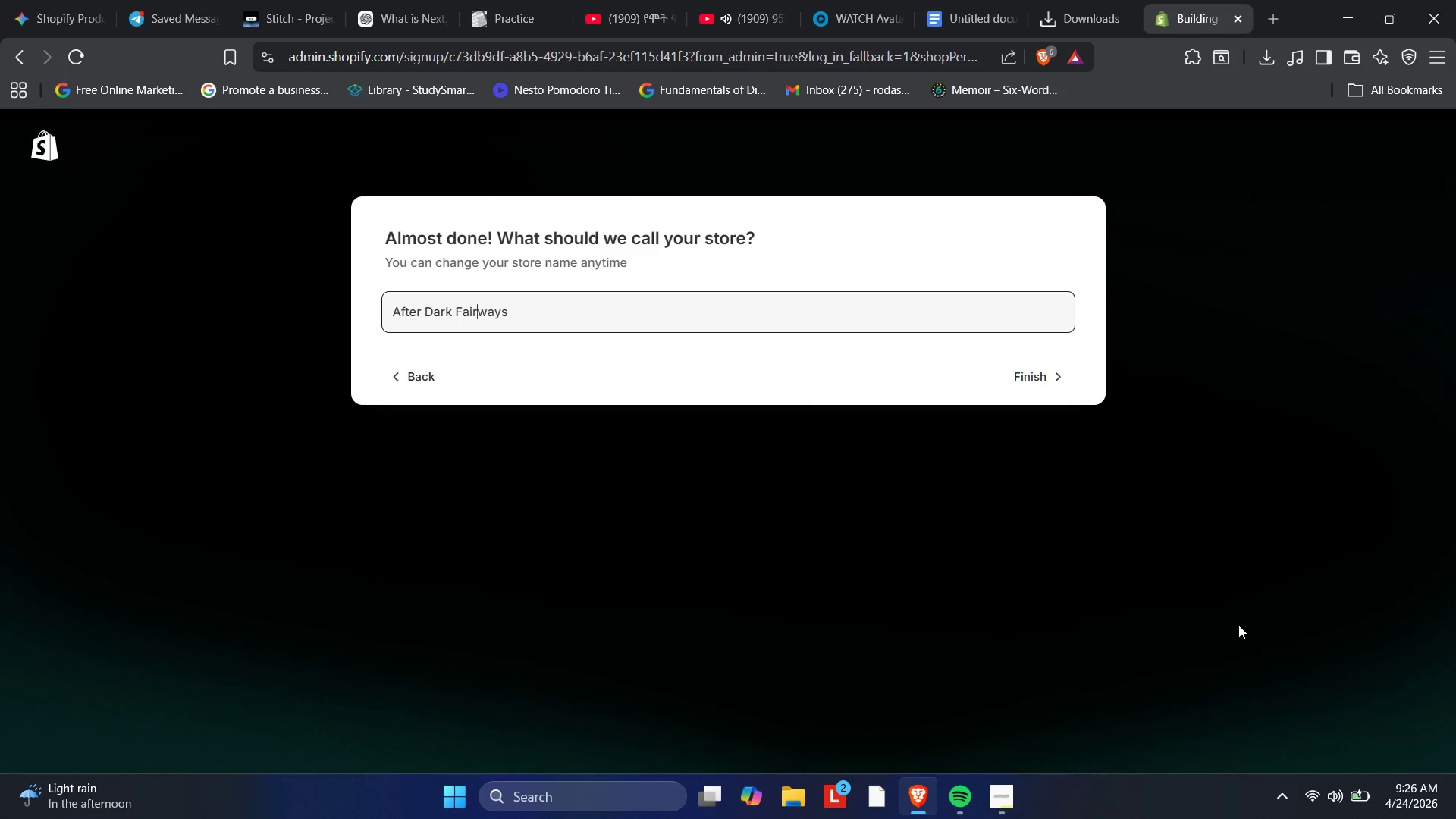 
key(ArrowRight)
 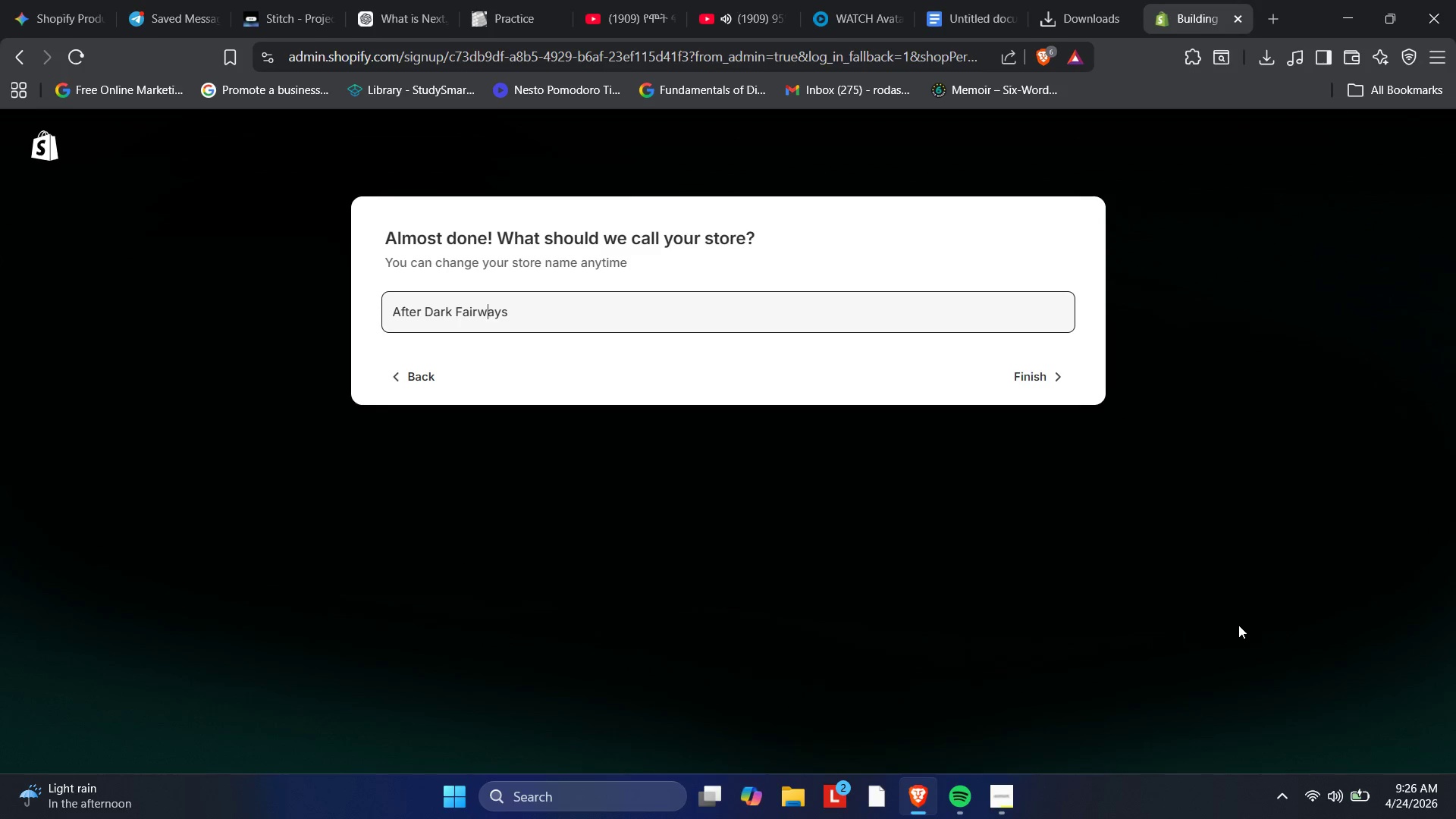 
key(ArrowRight)
 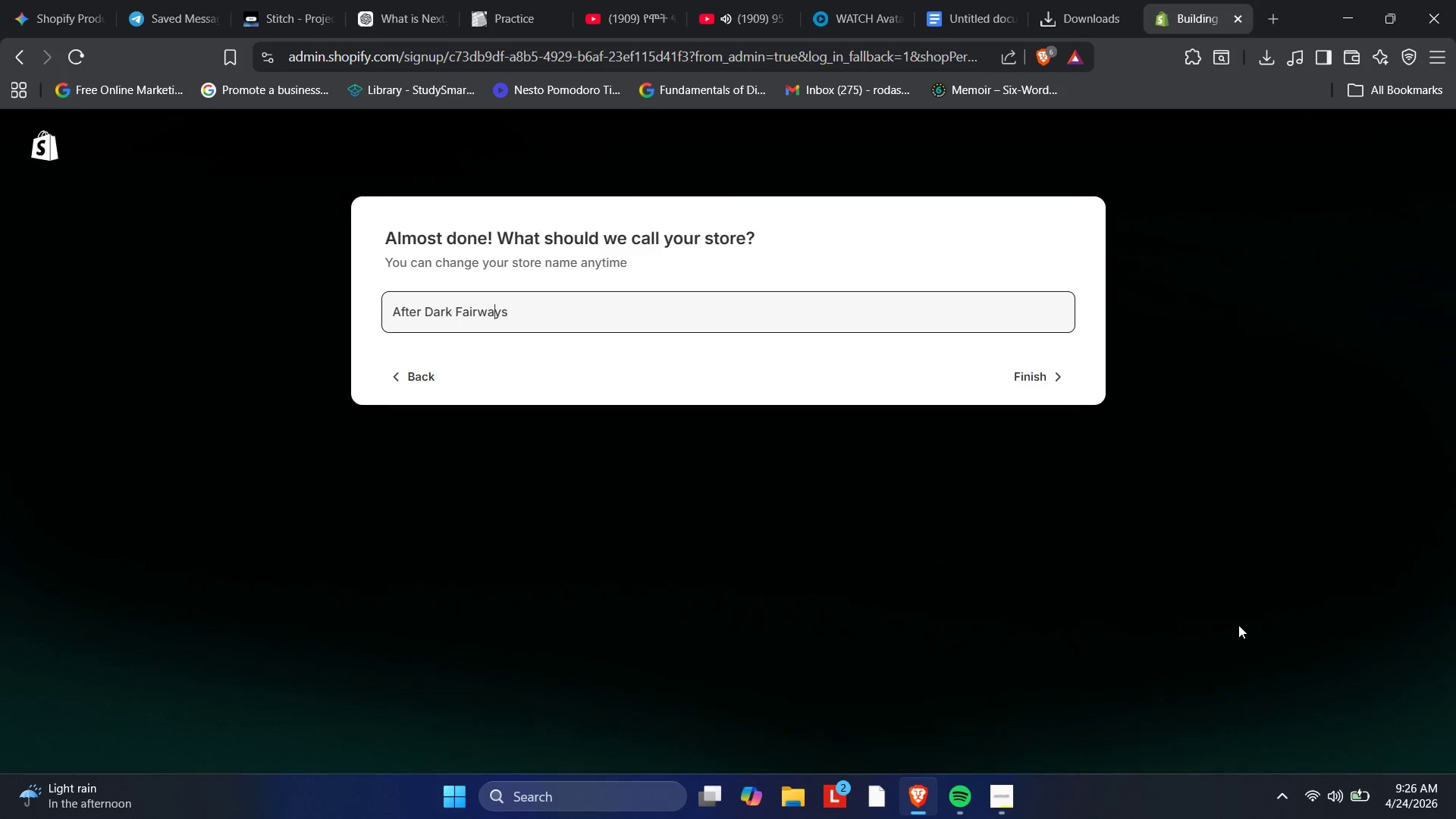 
key(ArrowRight)
 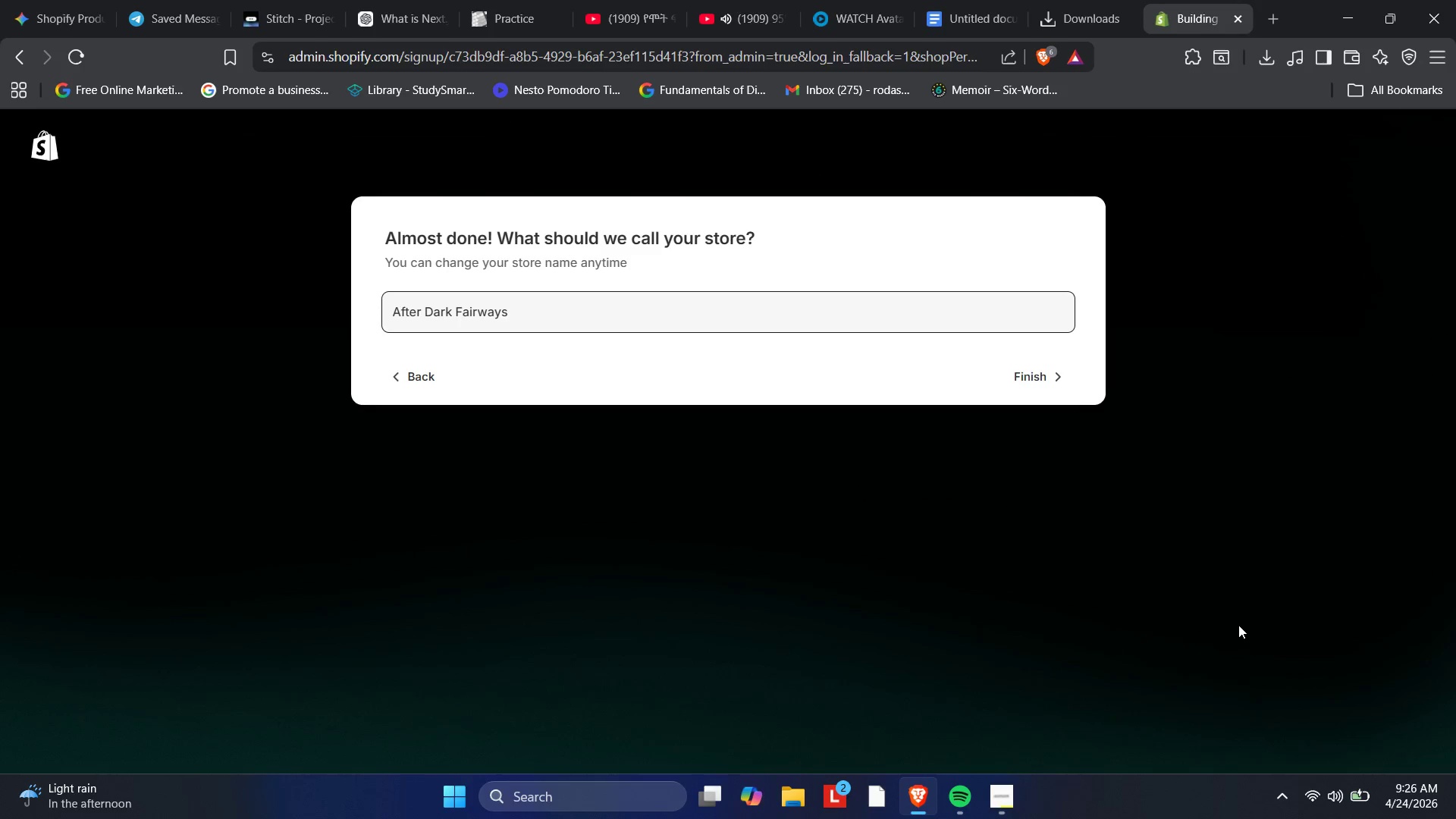 
key(ArrowRight)
 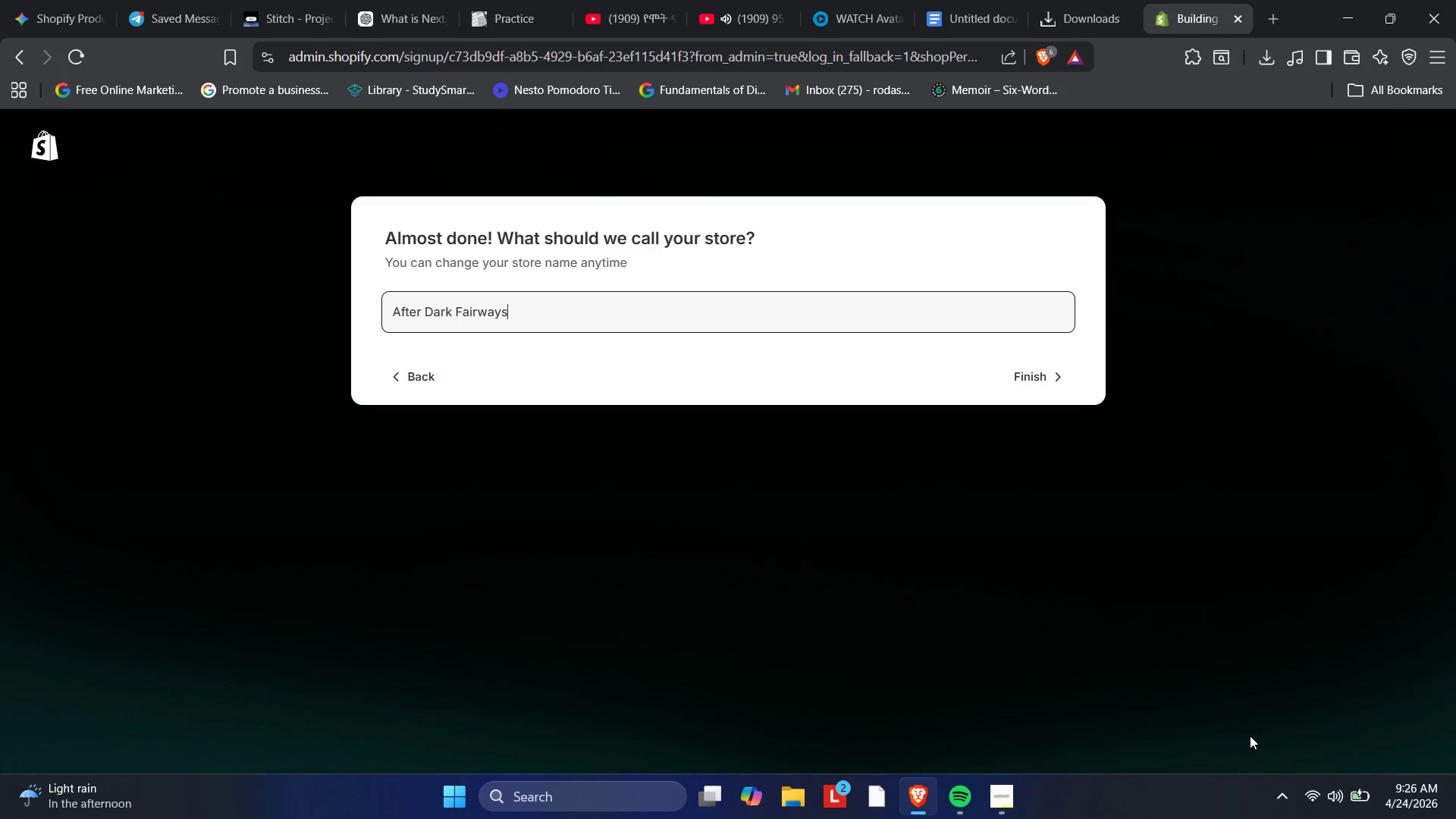 
wait(6.17)
 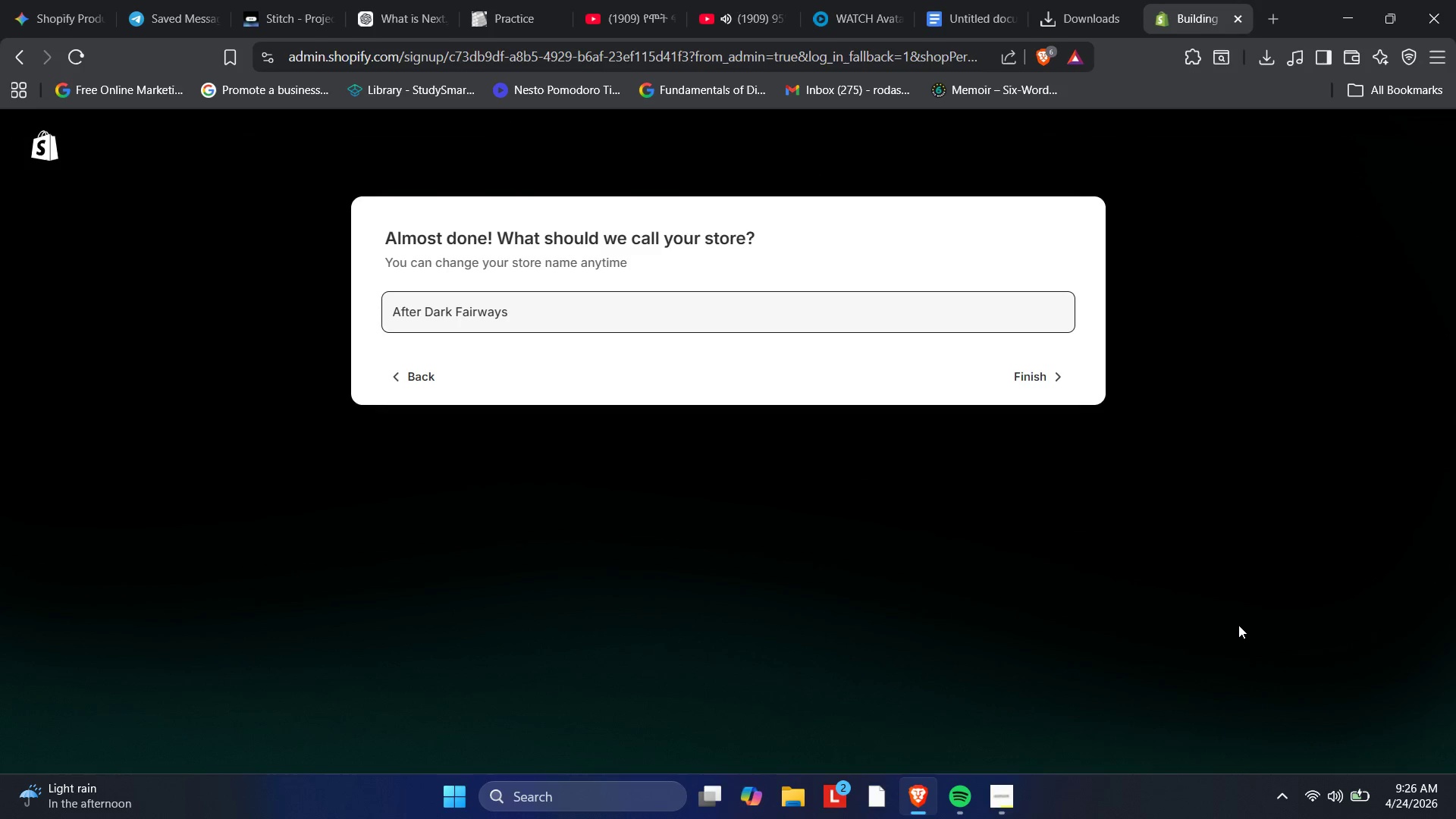 
left_click([1031, 374])
 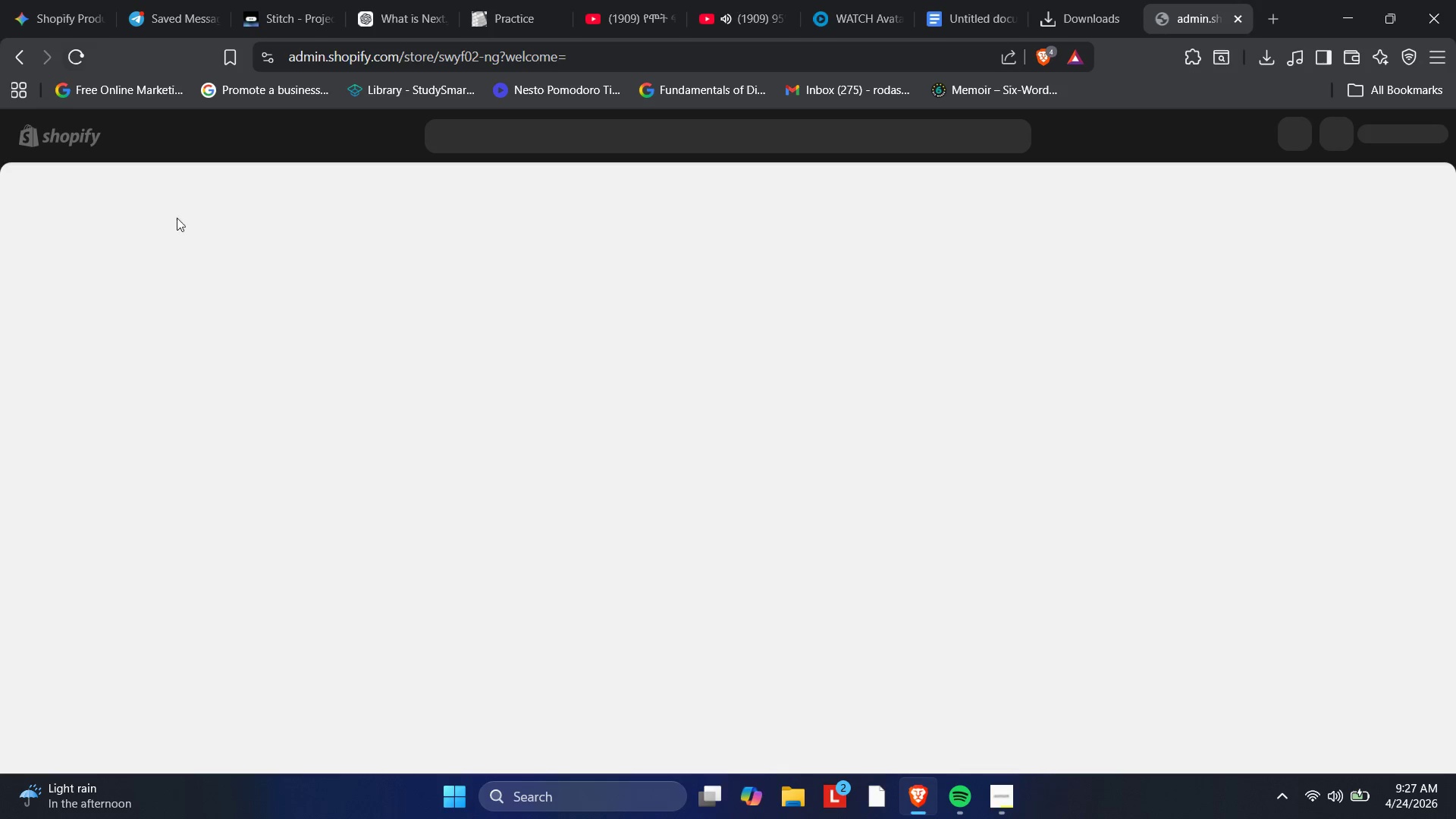 
wait(37.27)
 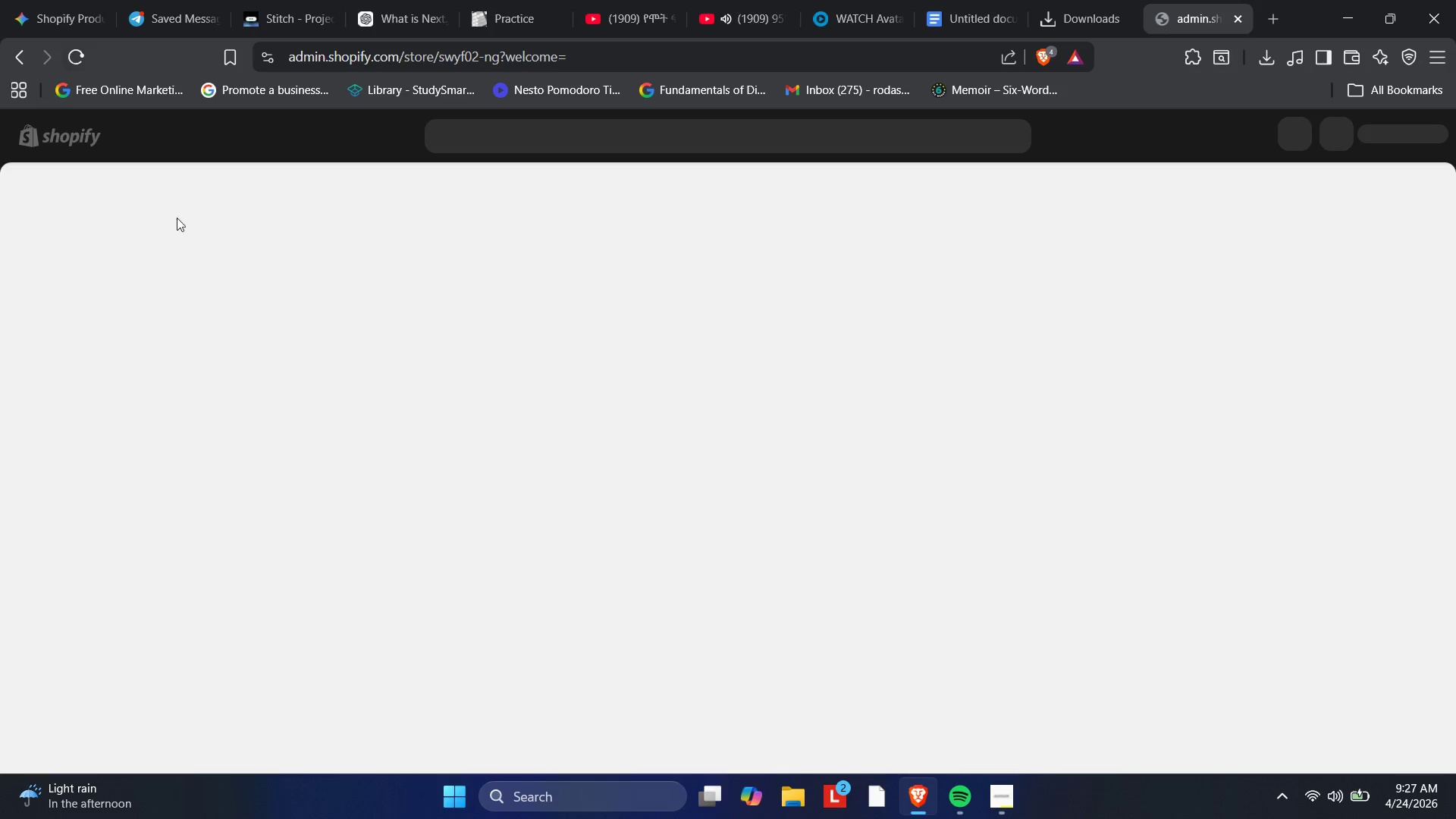 
left_click([363, 401])
 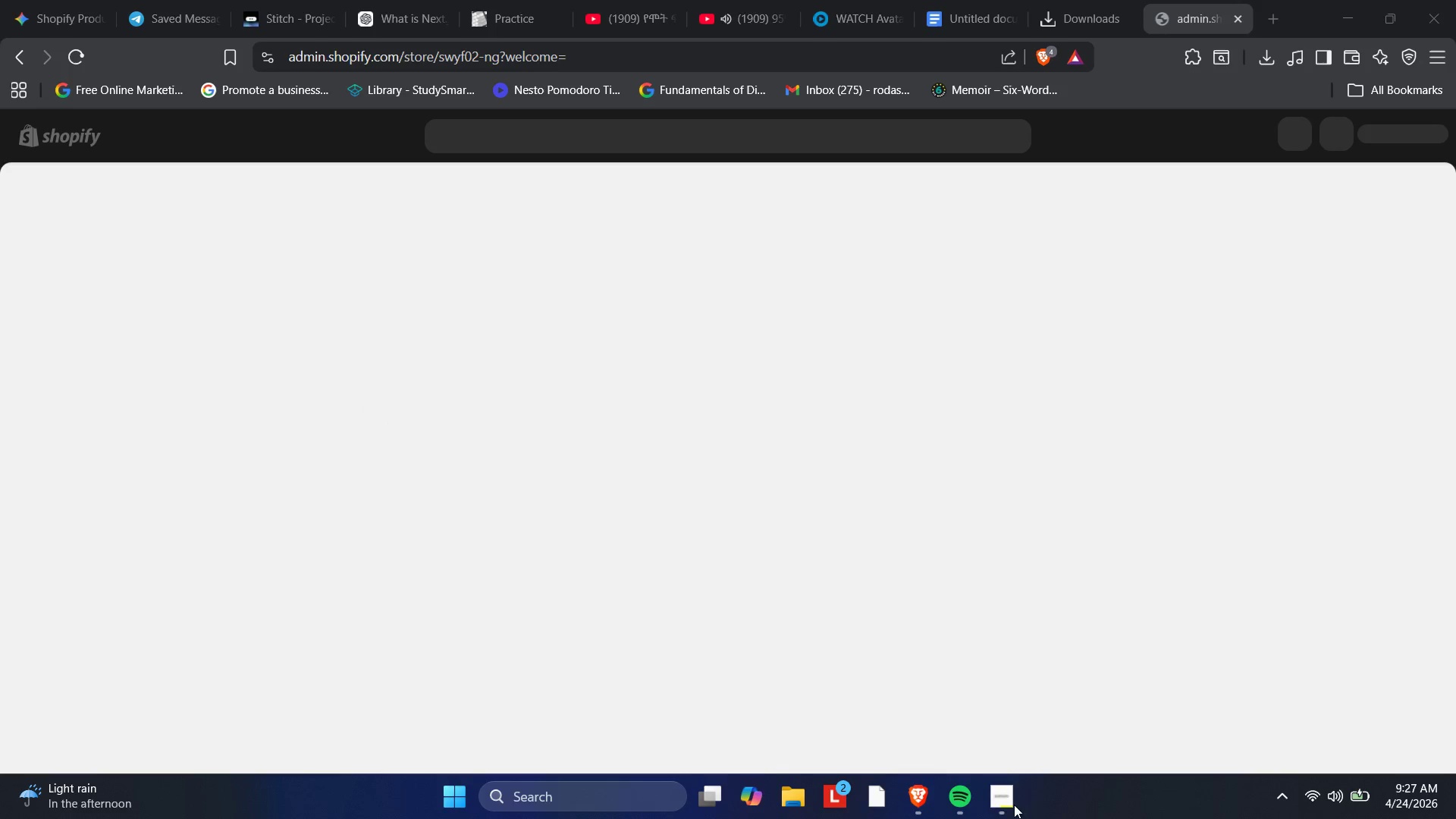 
left_click([1005, 788])
 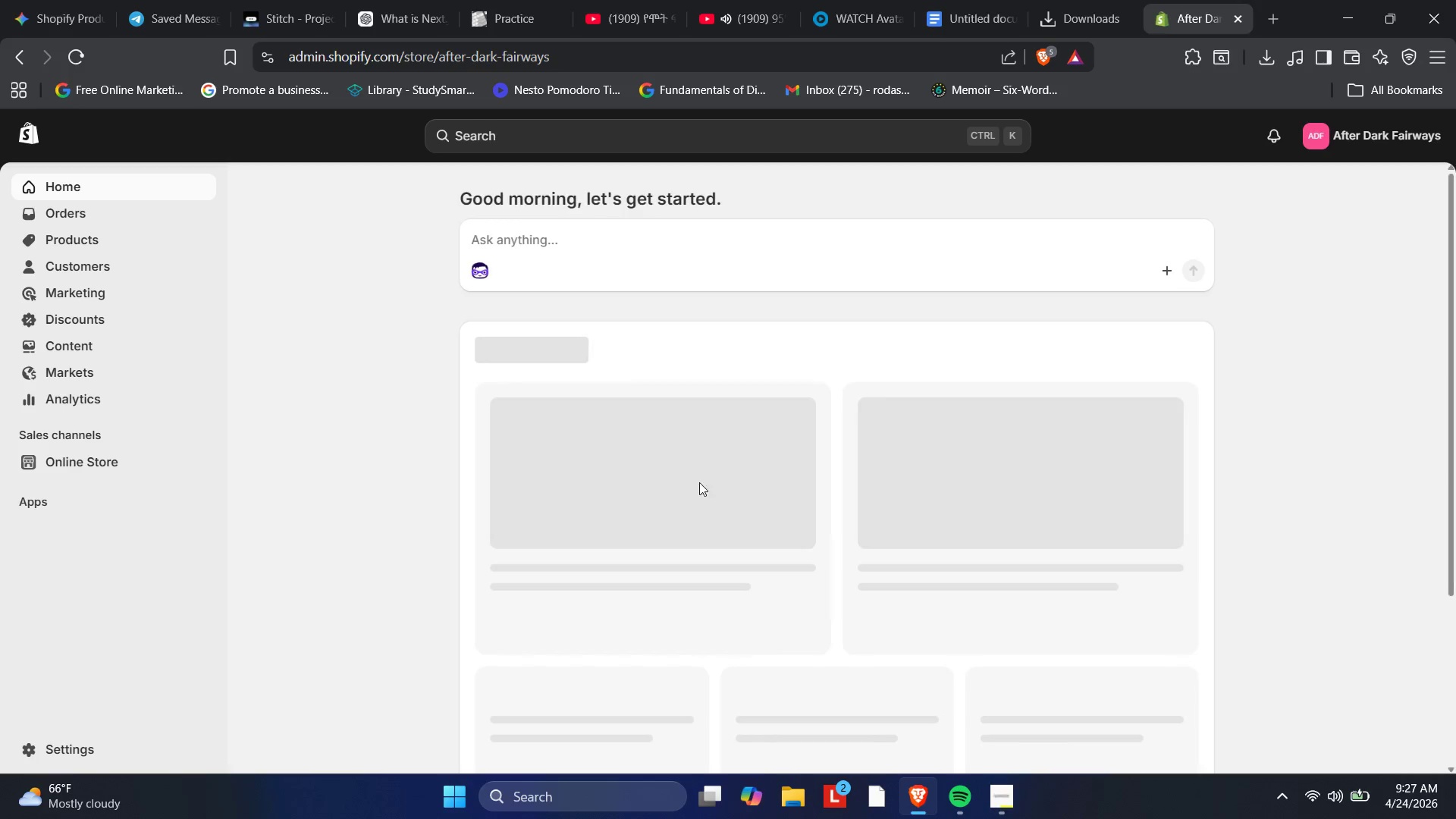 
wait(26.53)
 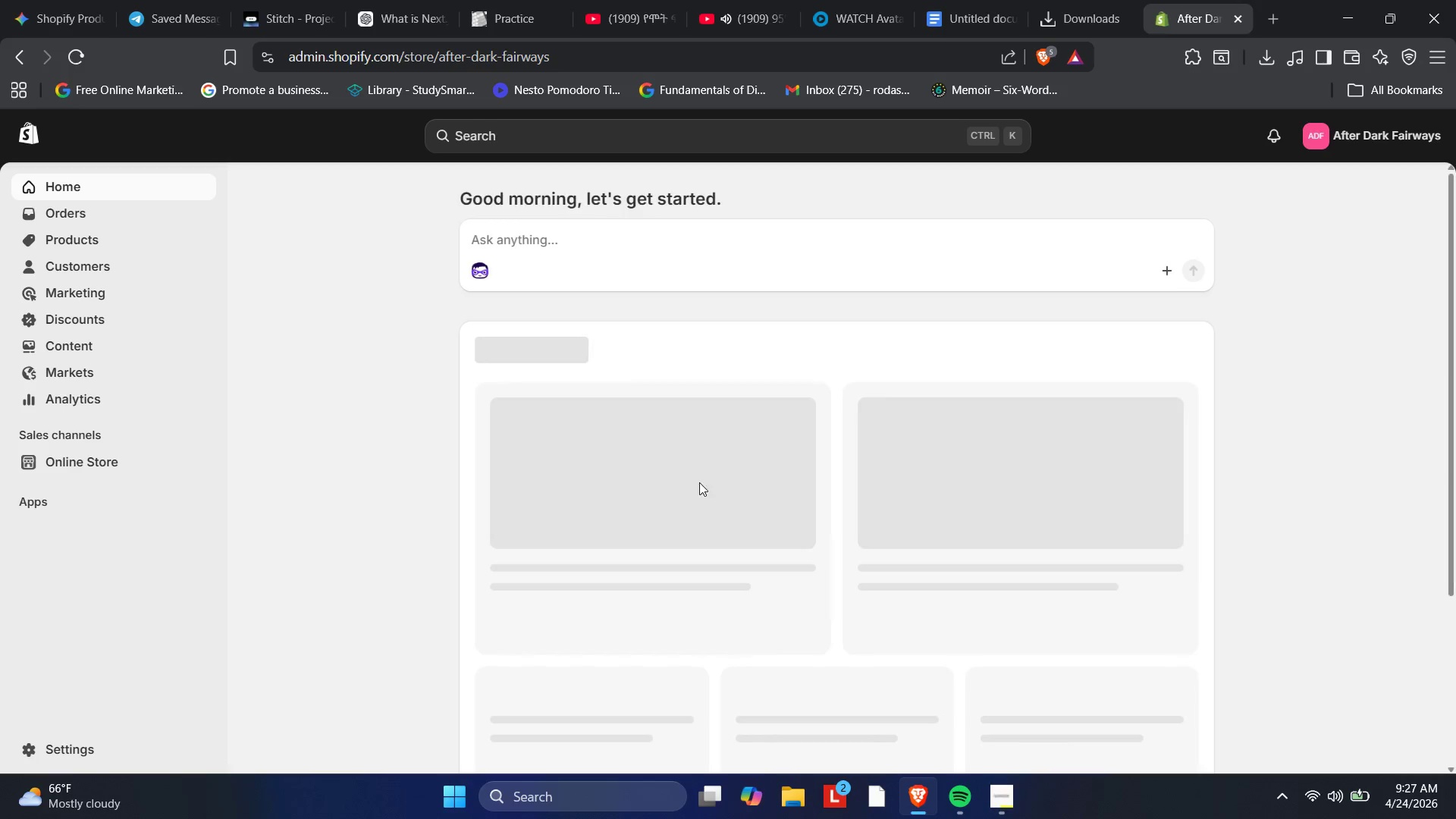 
scroll: coordinate [463, 286], scroll_direction: up, amount: 3.0
 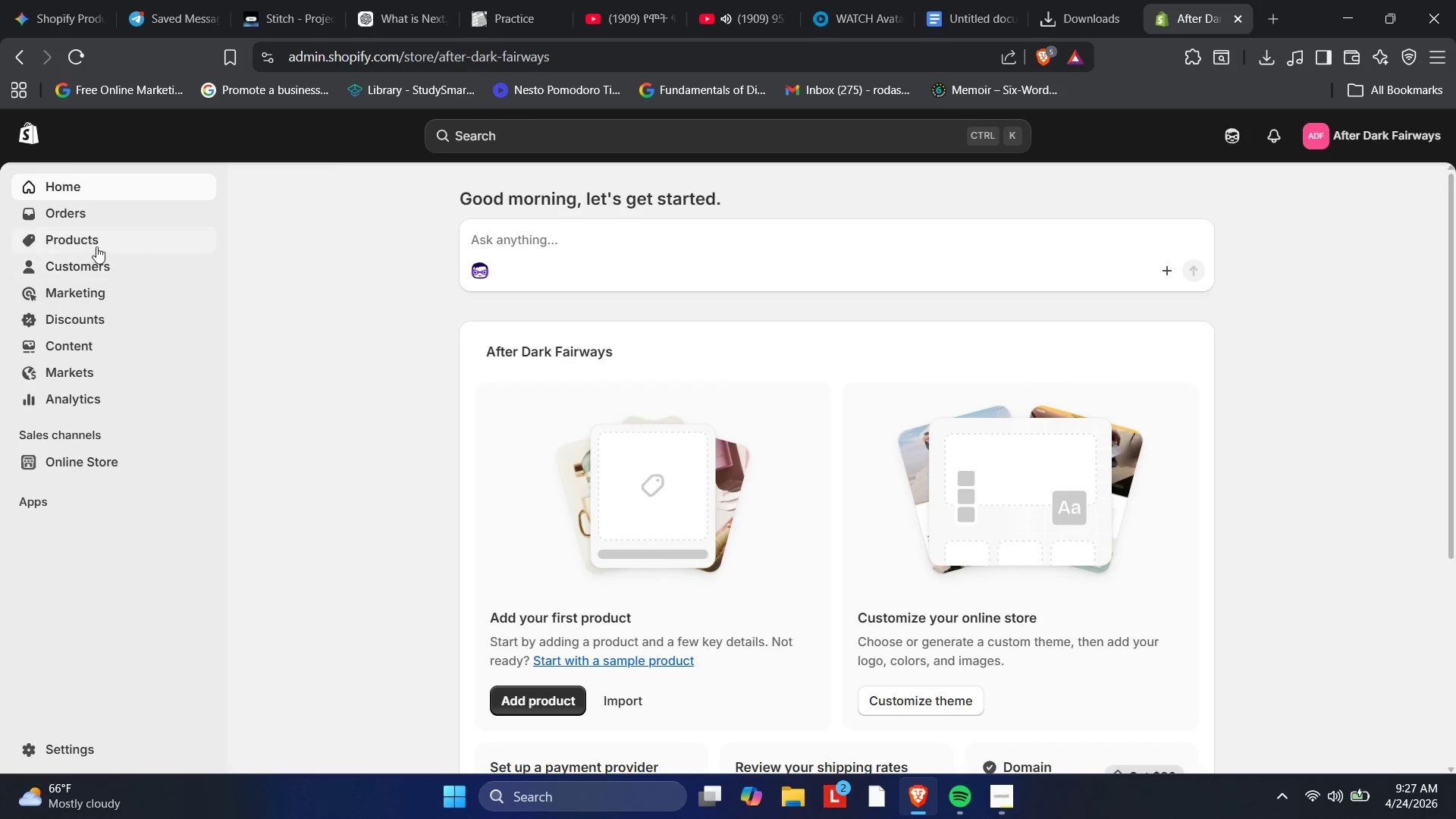 
left_click([99, 243])
 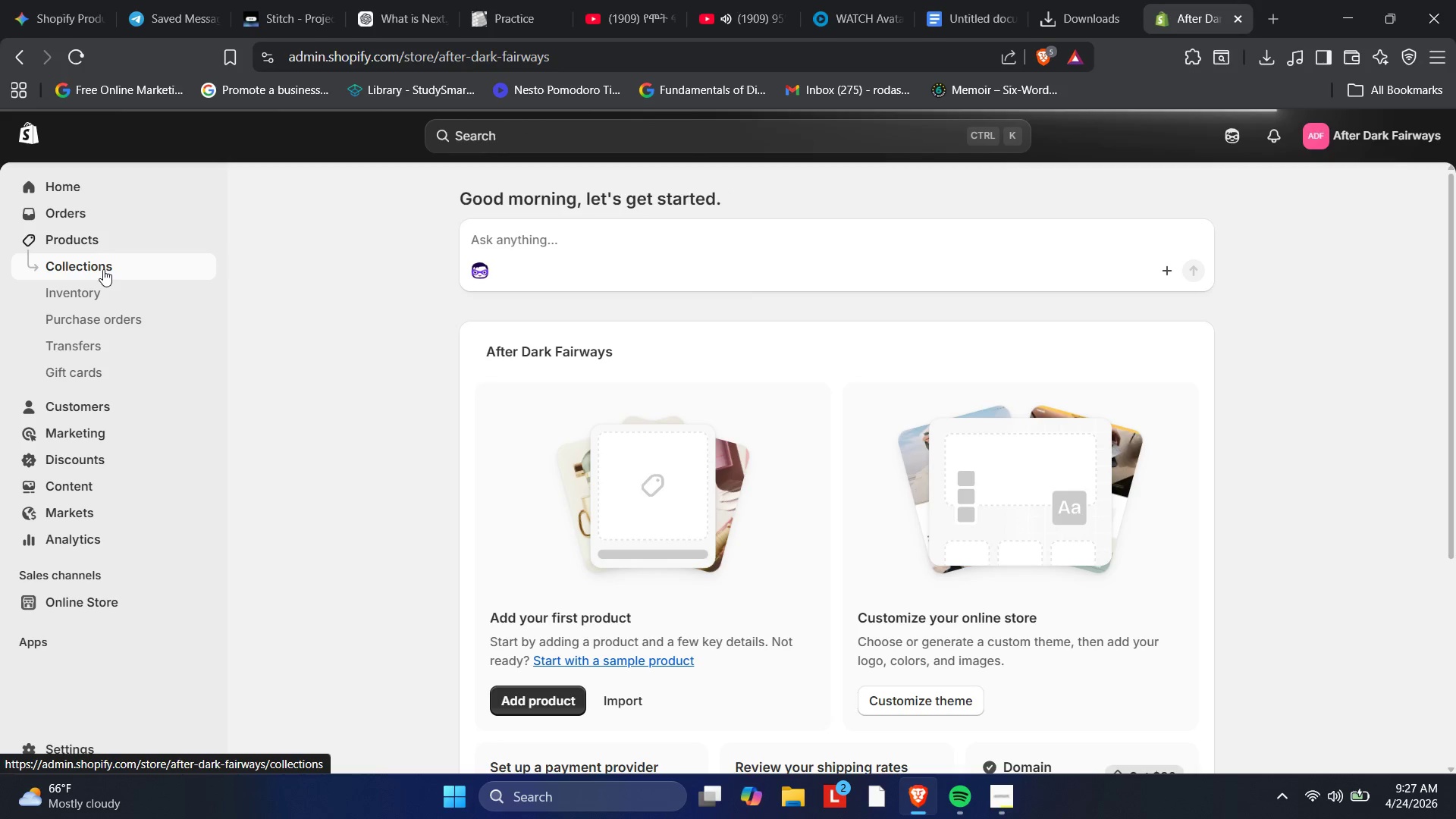 
wait(6.19)
 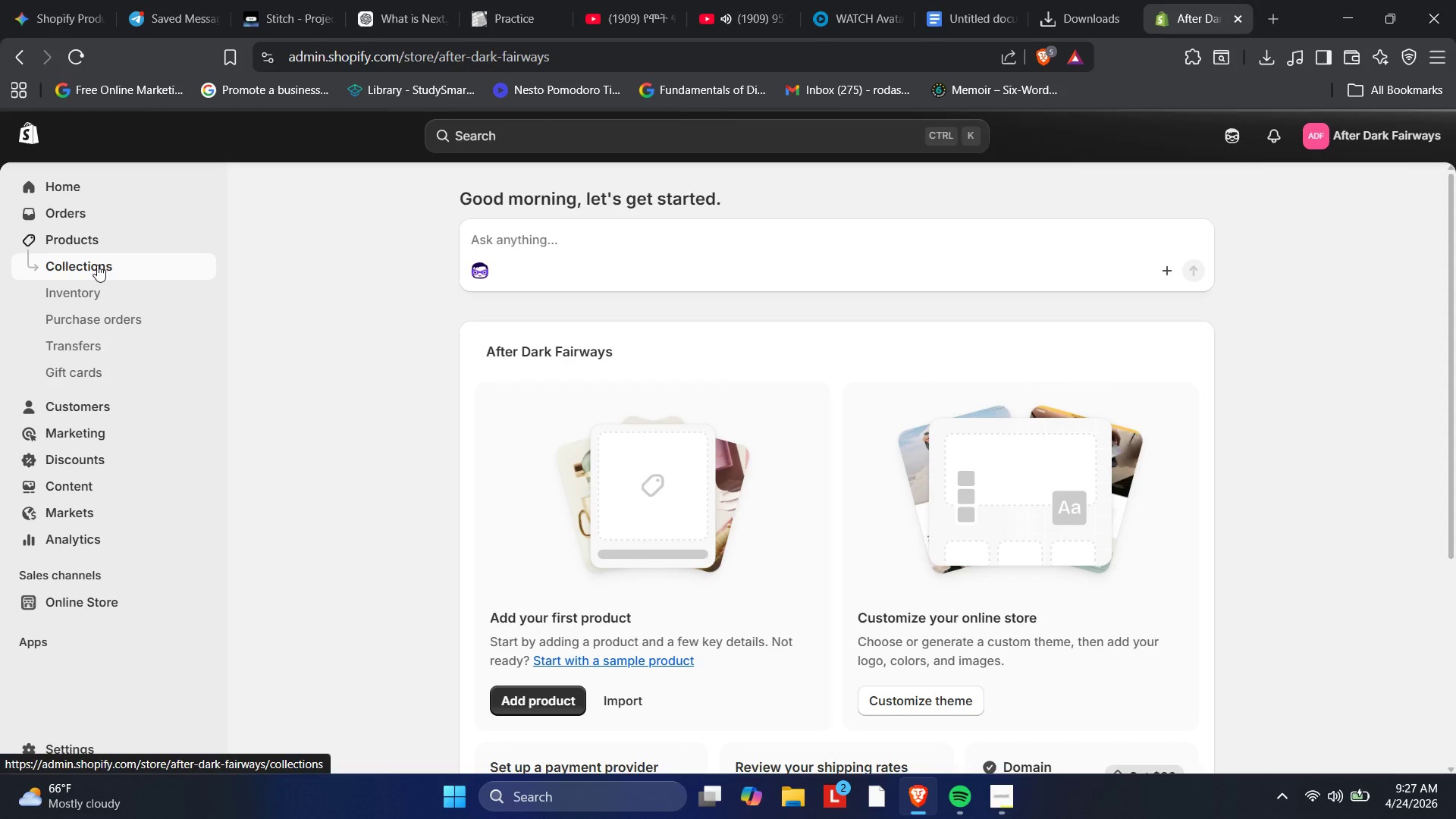 
mouse_move([130, 263])